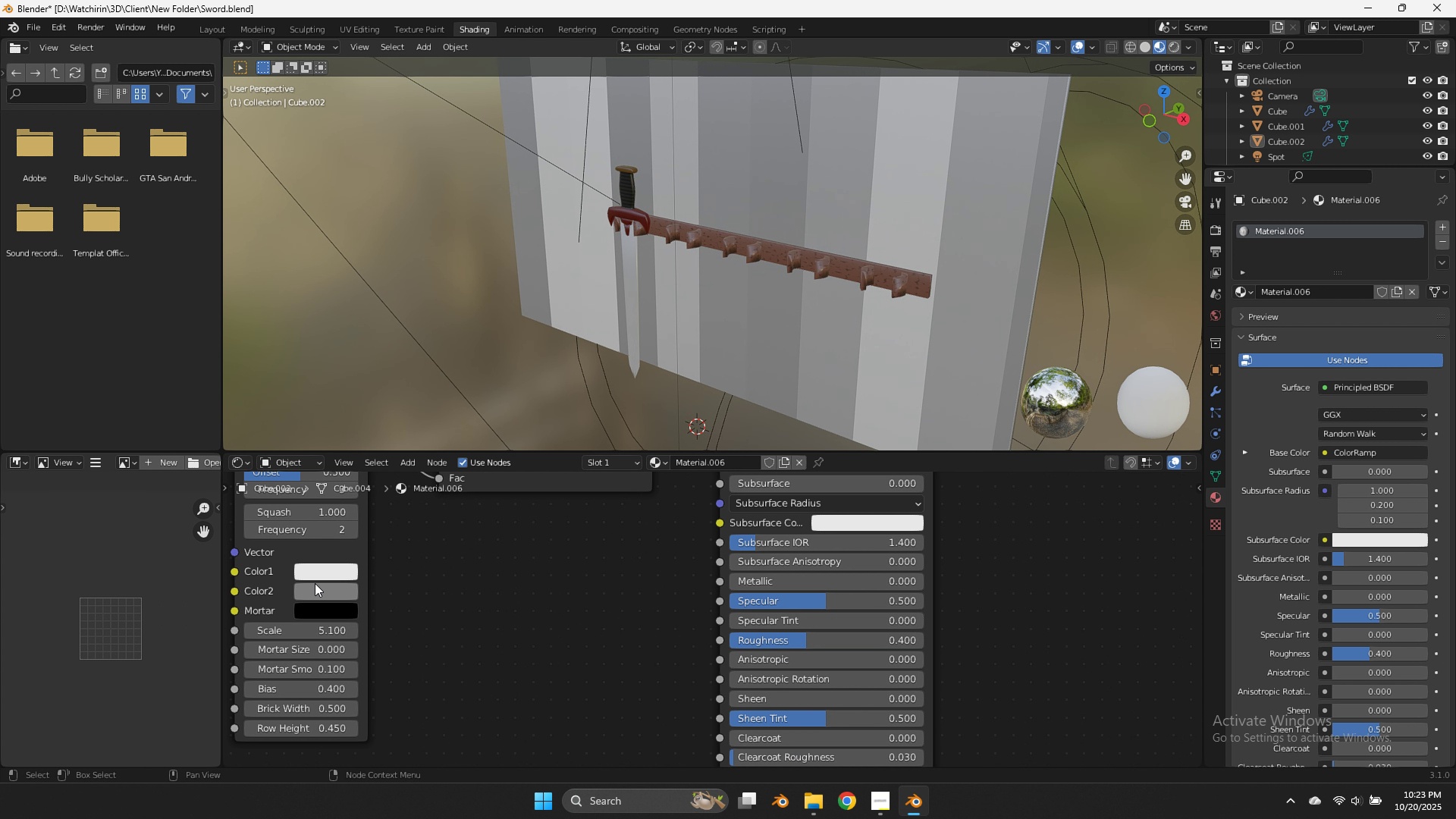 
left_click([316, 584])
 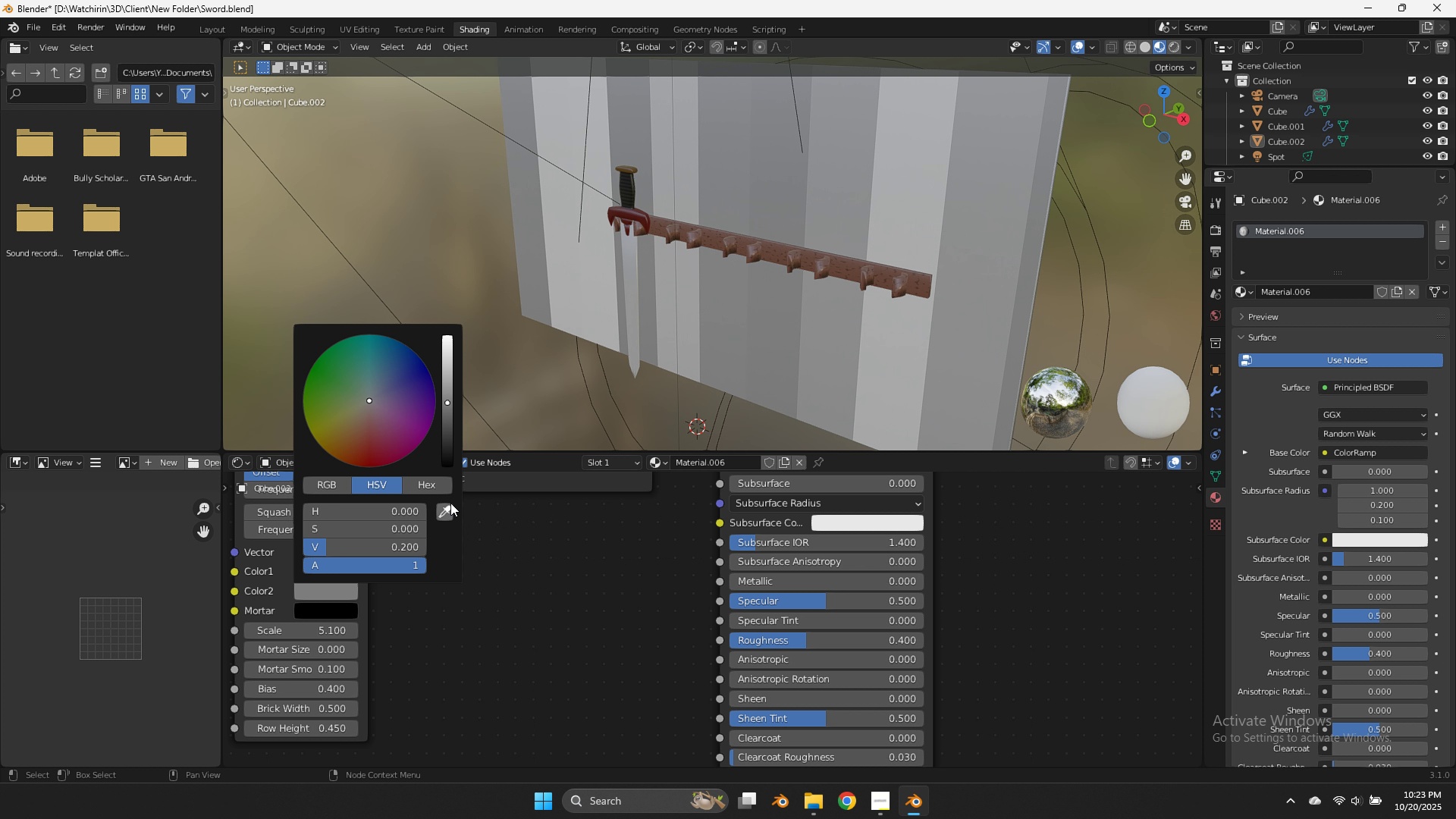 
left_click([453, 506])
 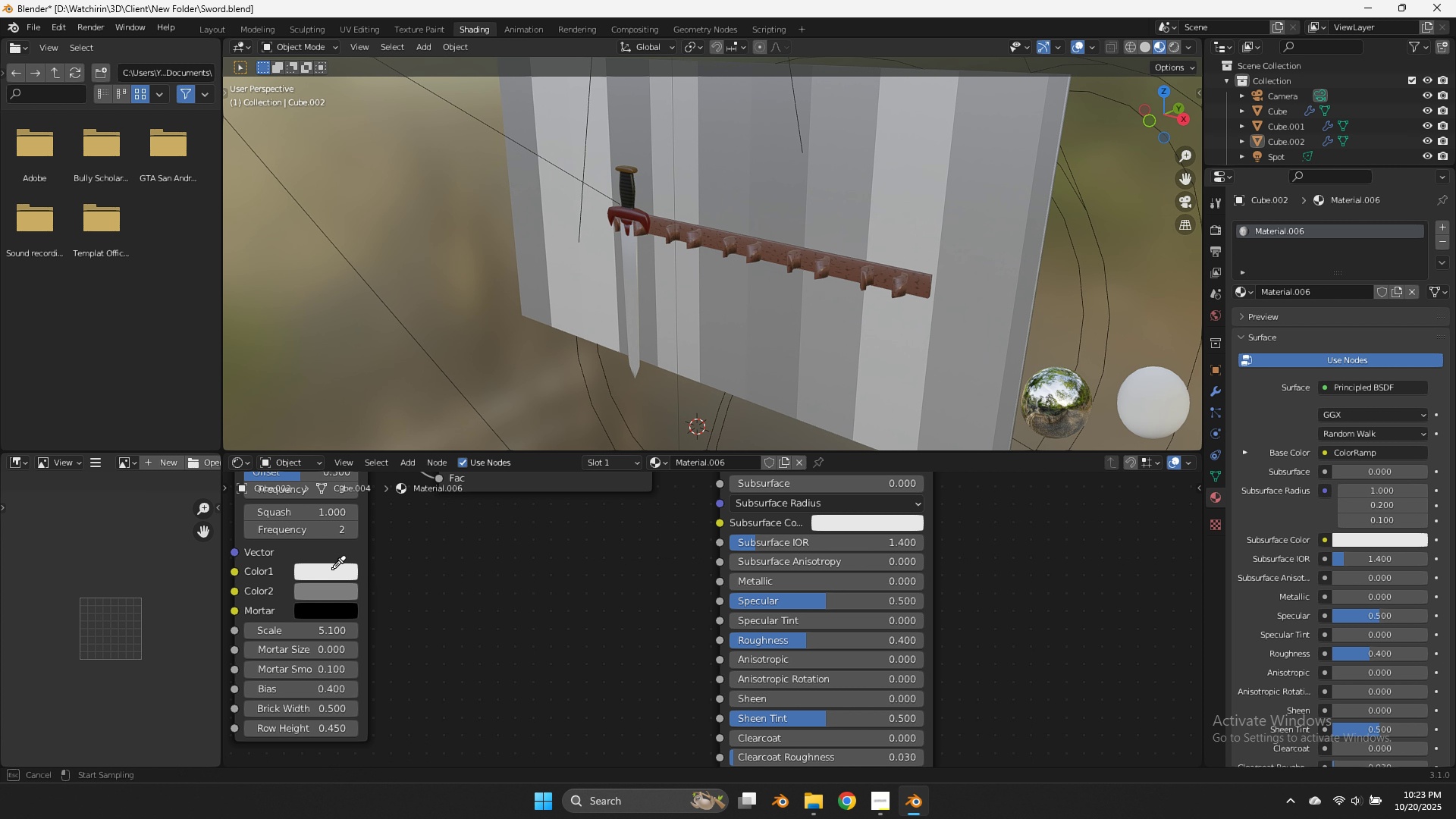 
left_click([332, 569])
 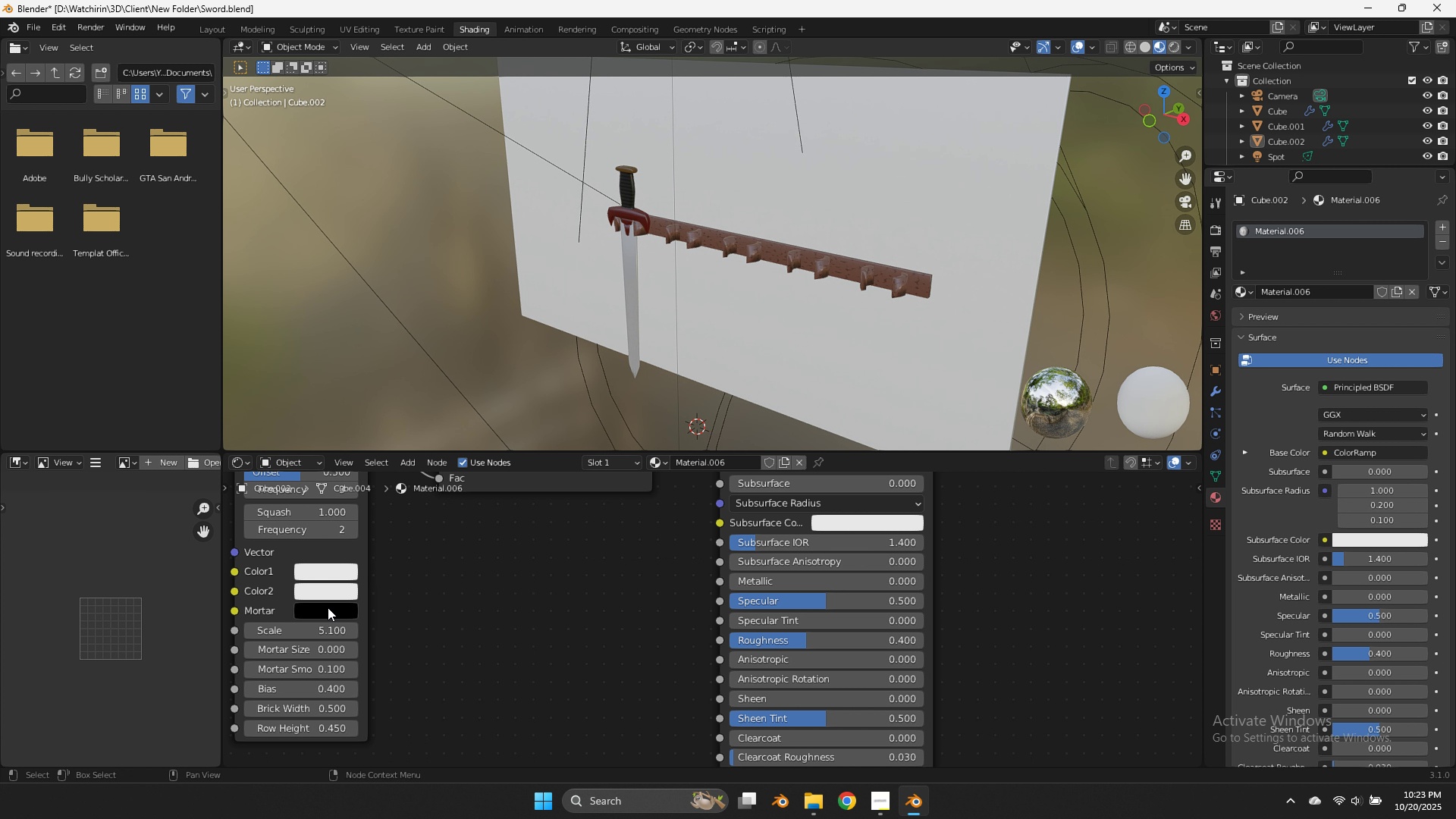 
left_click([328, 607])
 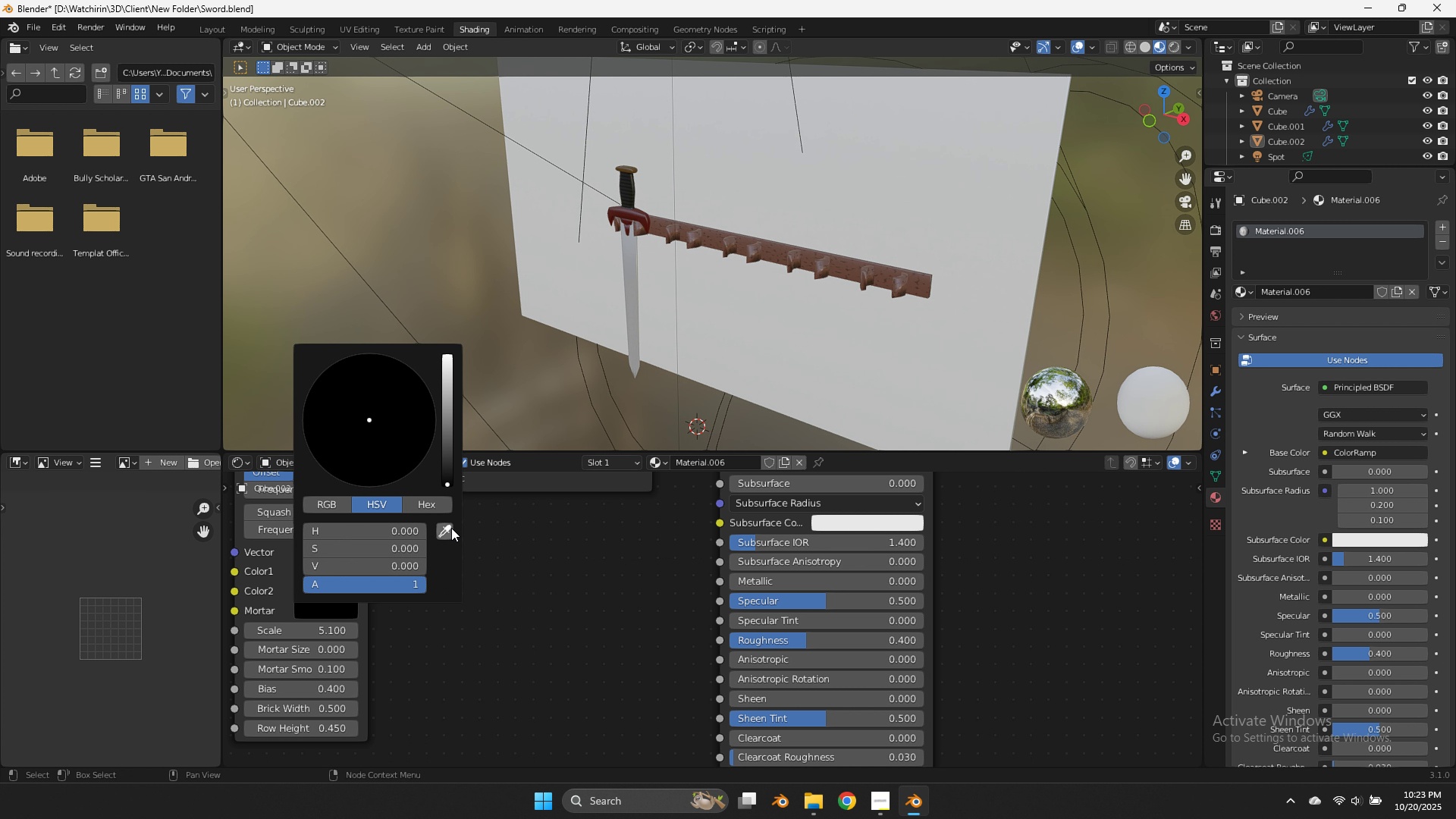 
left_click([447, 524])
 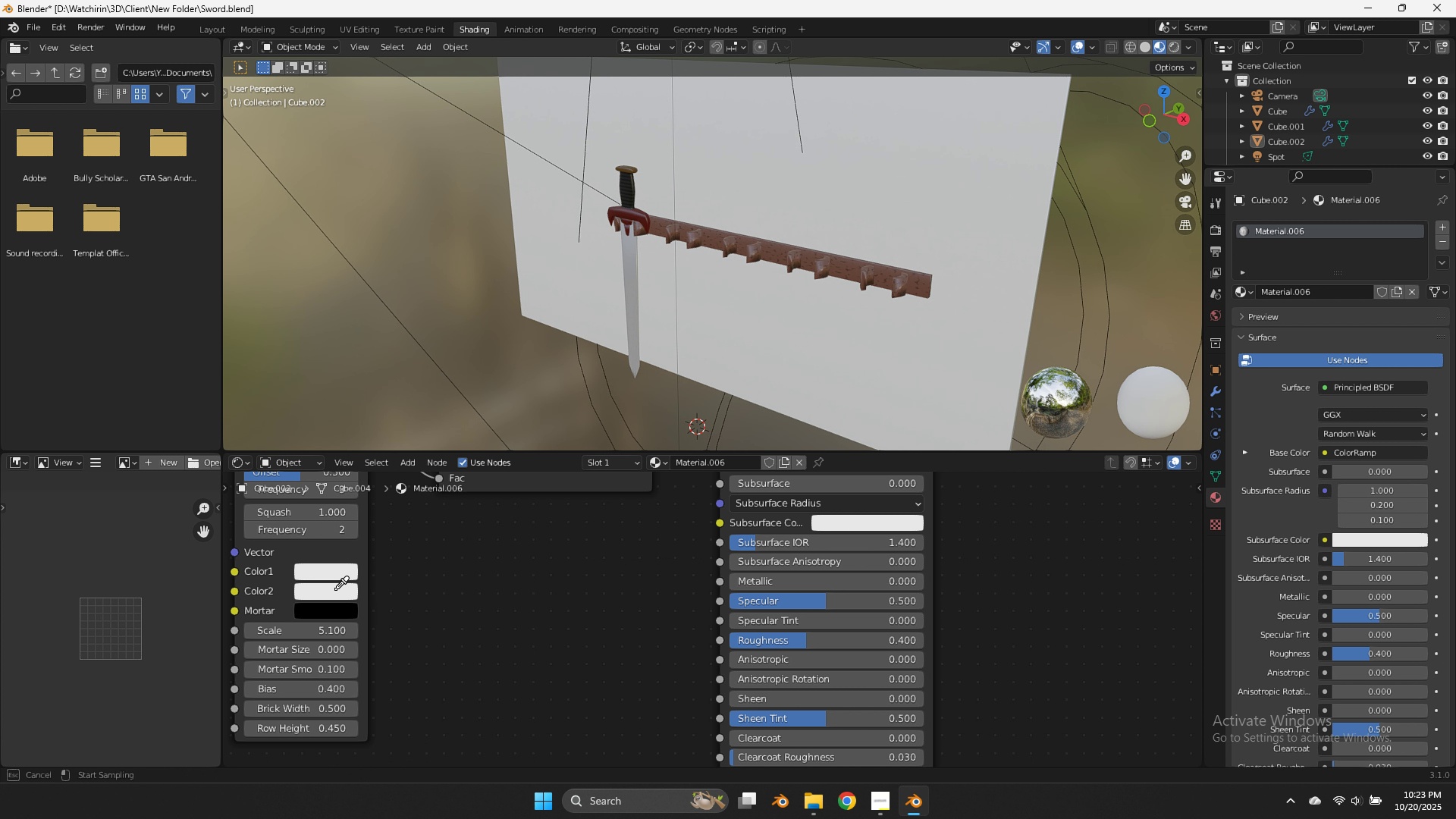 
left_click([335, 590])
 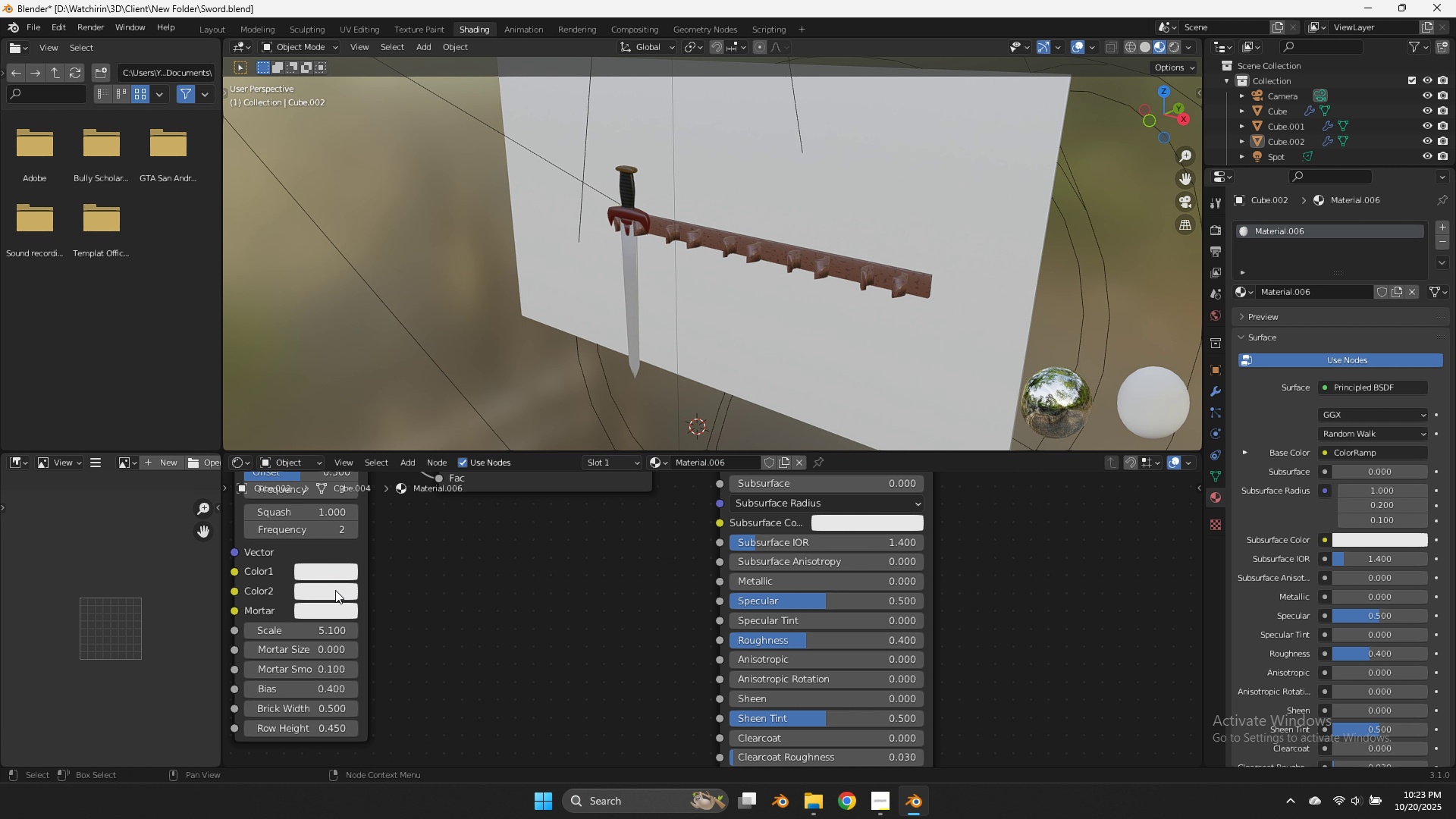 
key(Control+ControlLeft)
 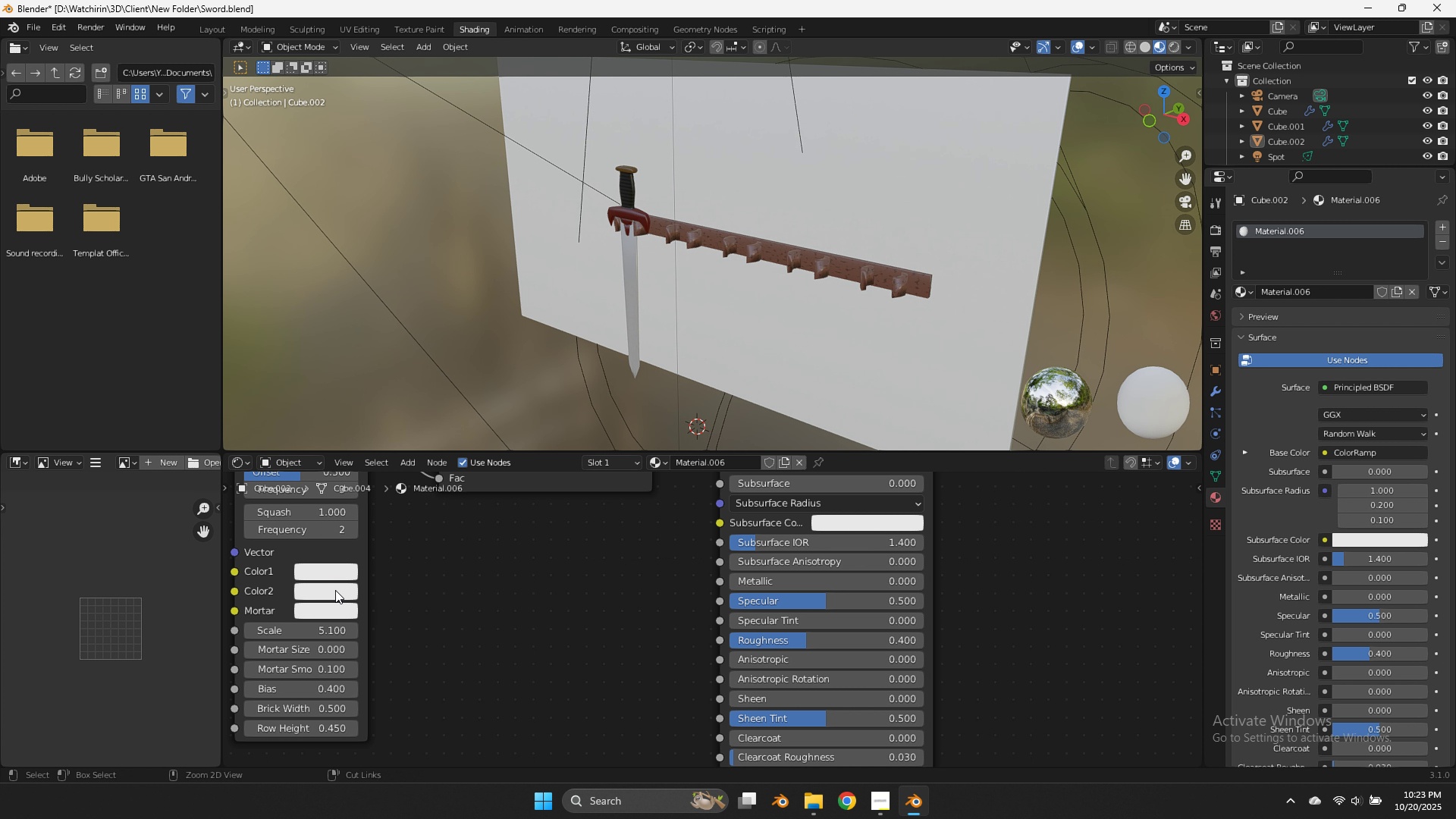 
key(Control+Z)
 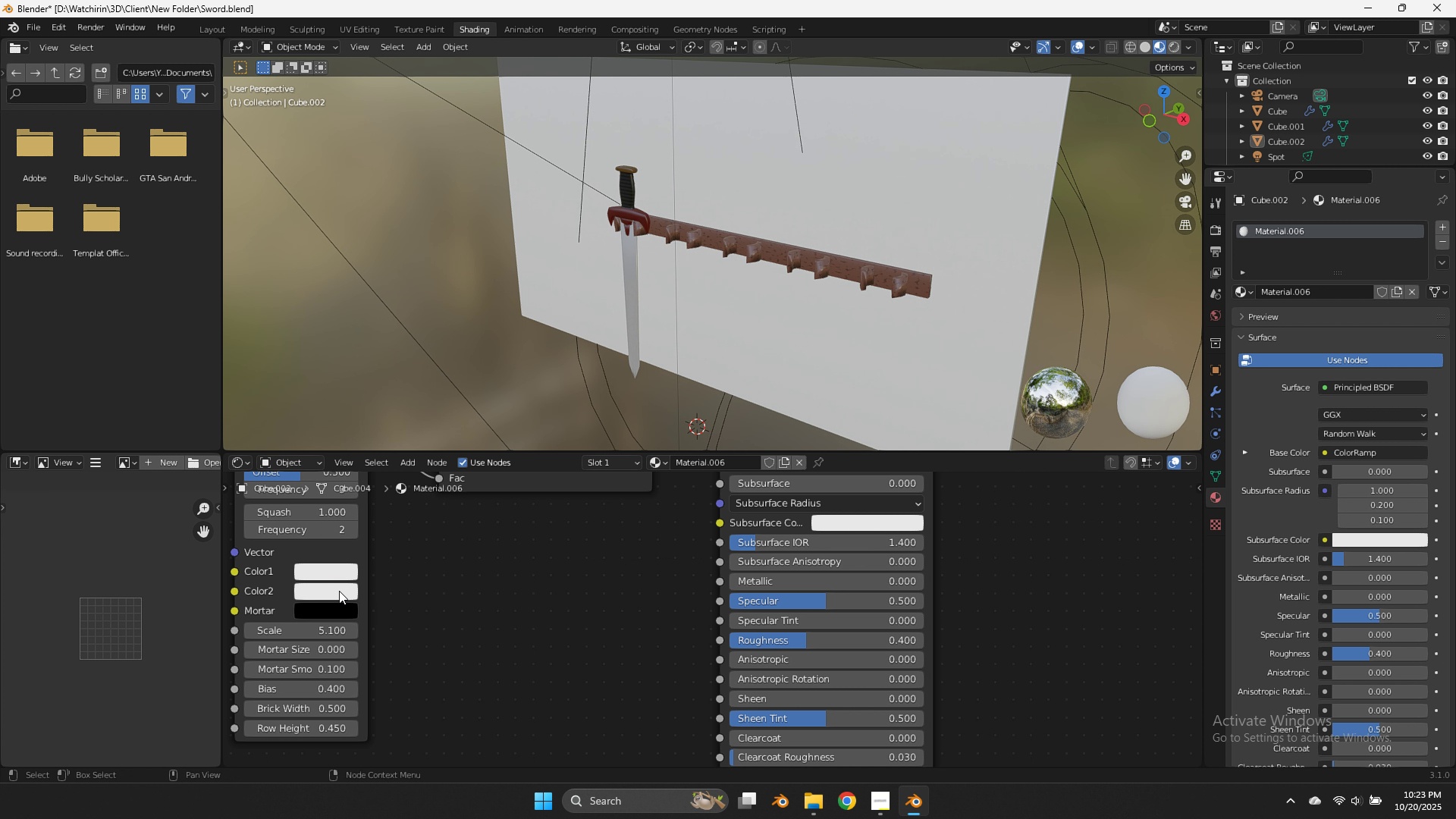 
left_click([339, 591])
 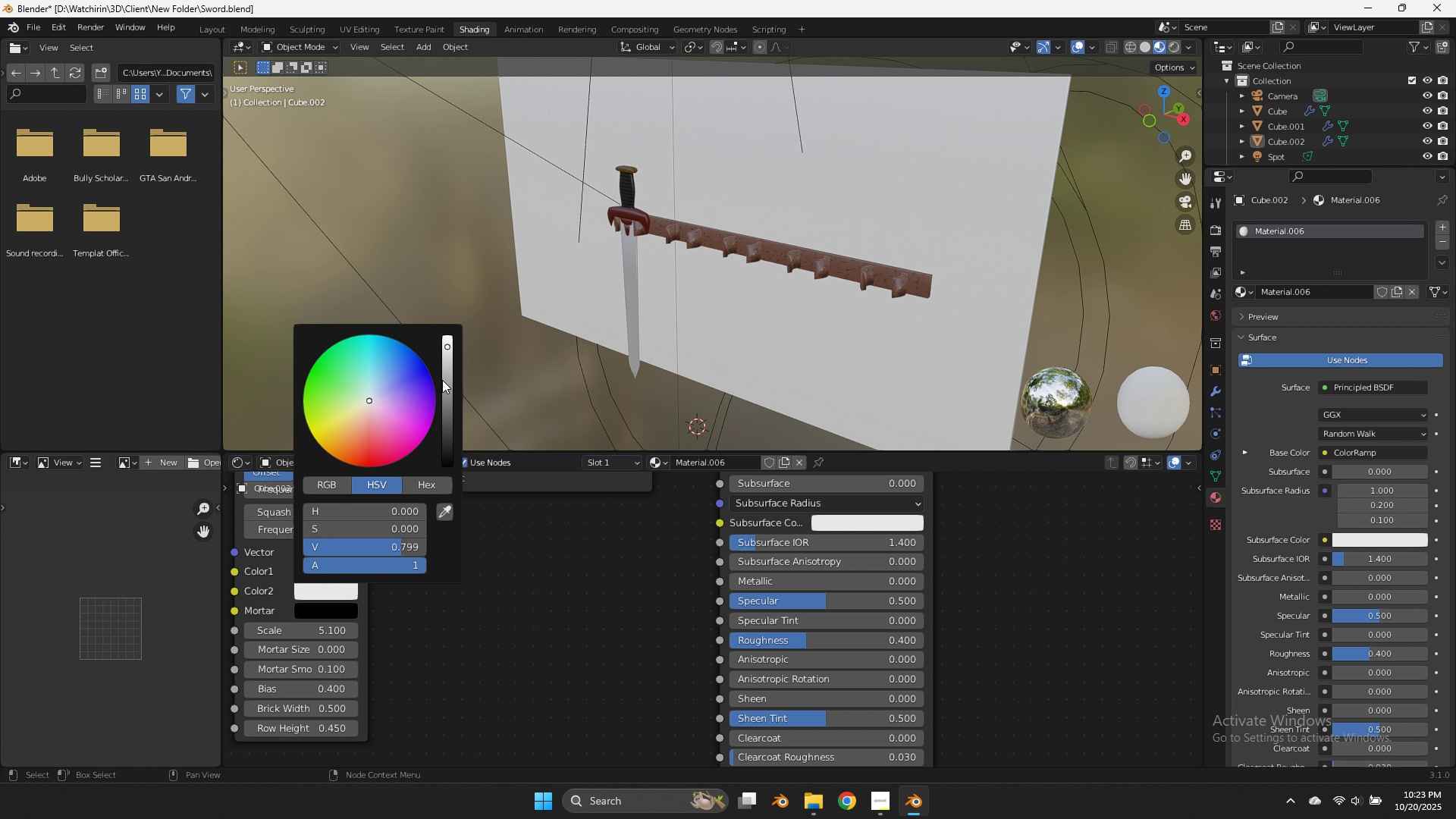 
left_click_drag(start_coordinate=[445, 370], to_coordinate=[448, 362])
 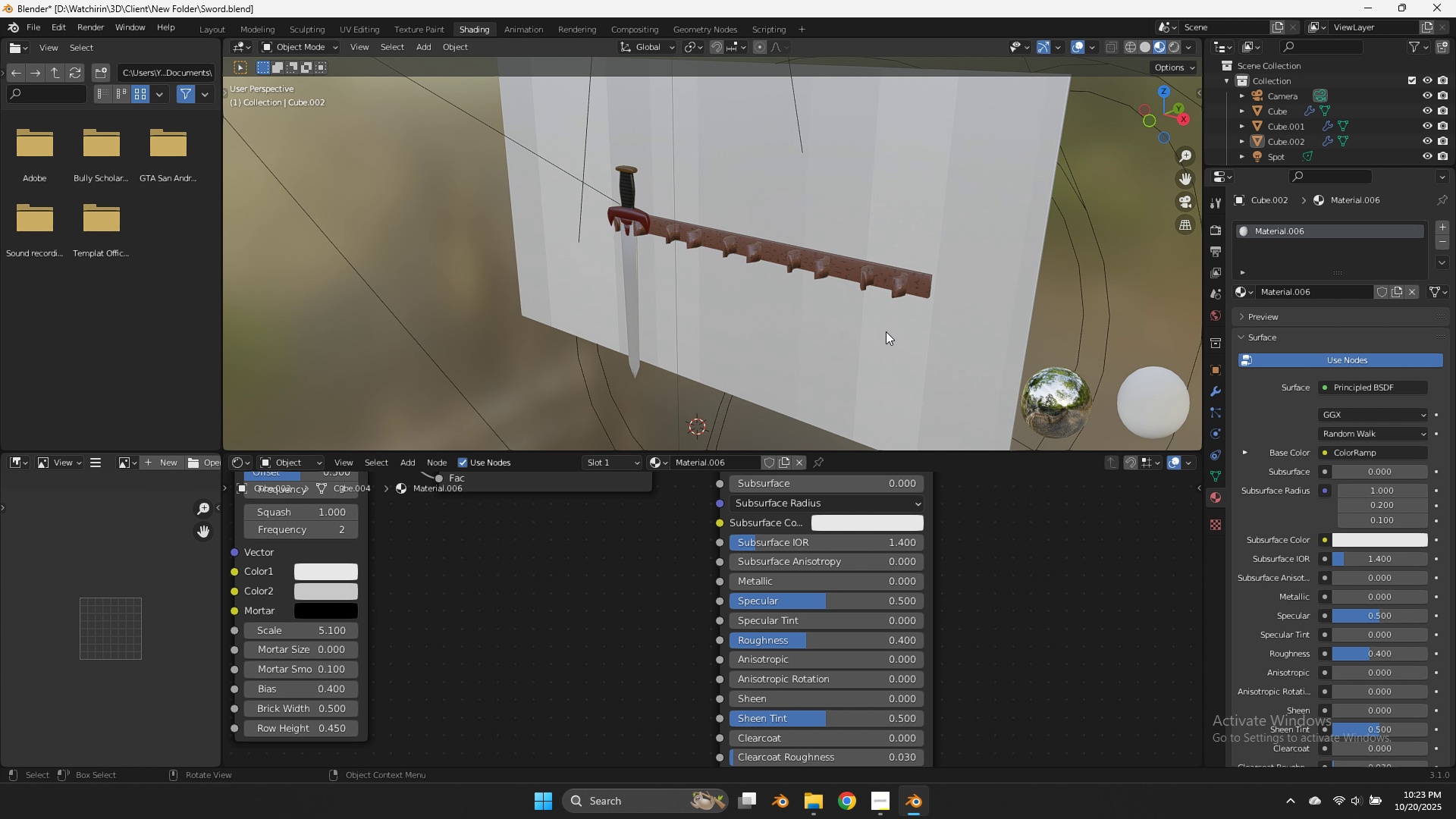 
left_click([886, 331])
 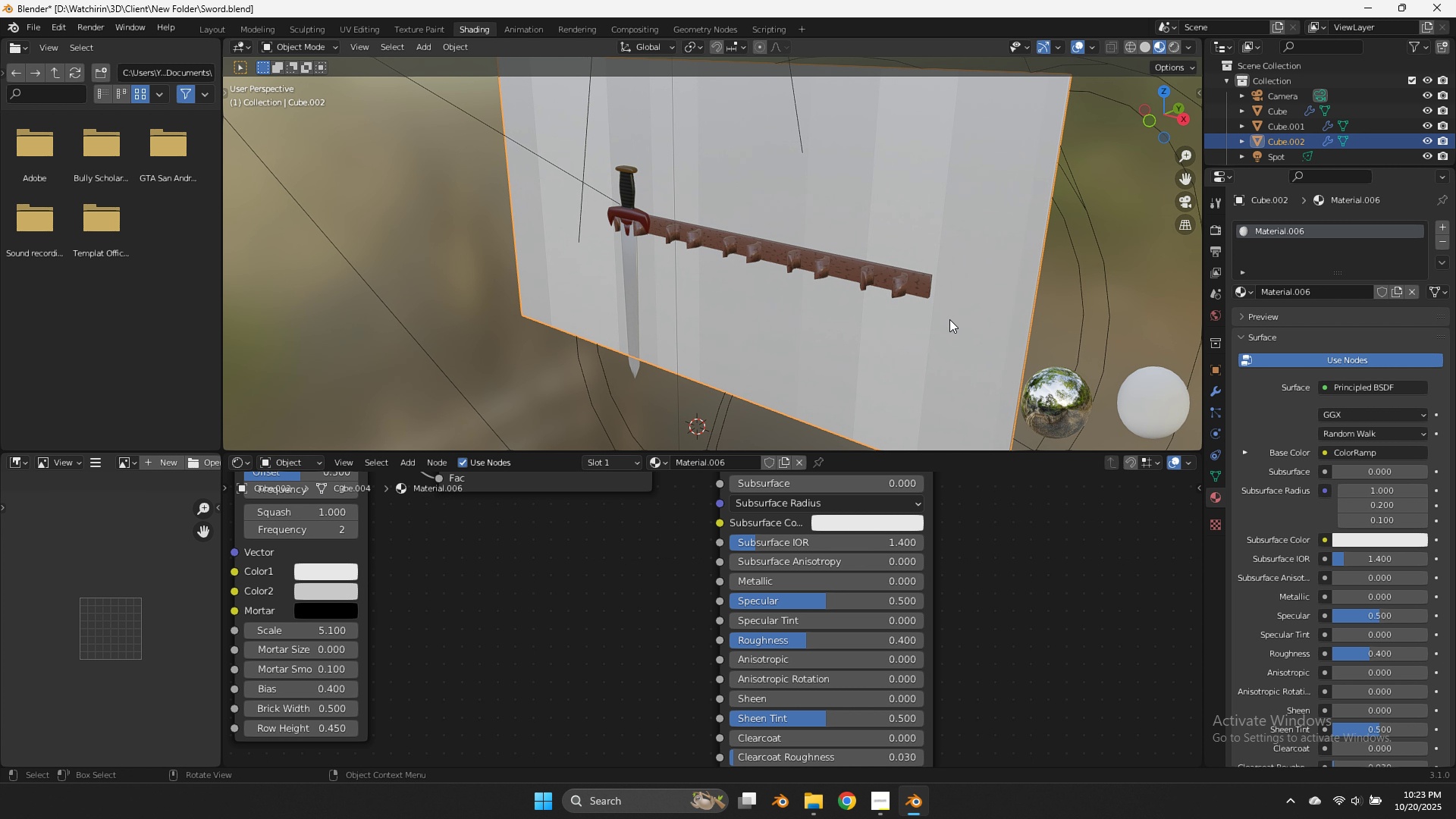 
key(Control+S)
 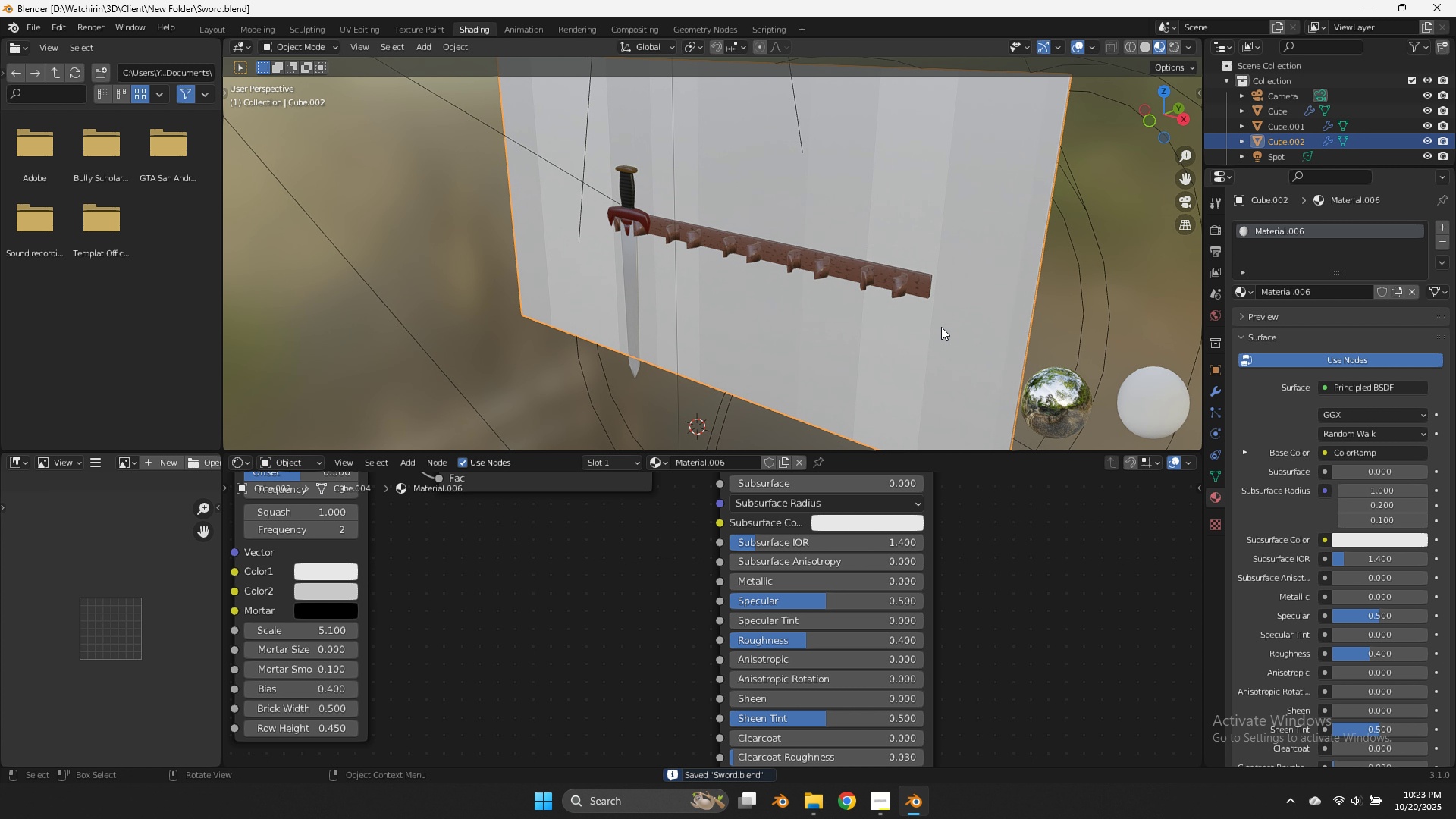 
key(Z)
 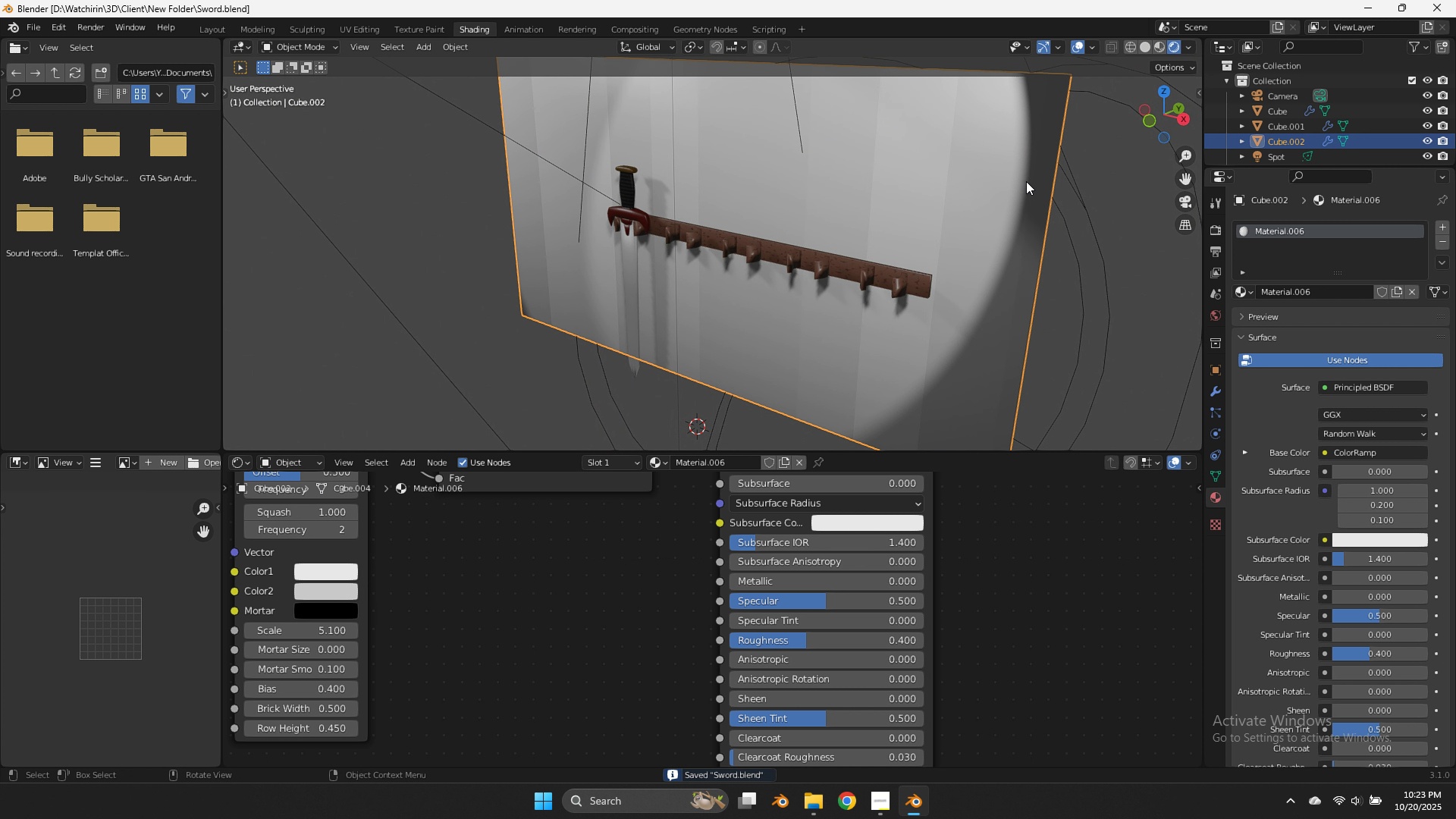 
left_click([1043, 180])
 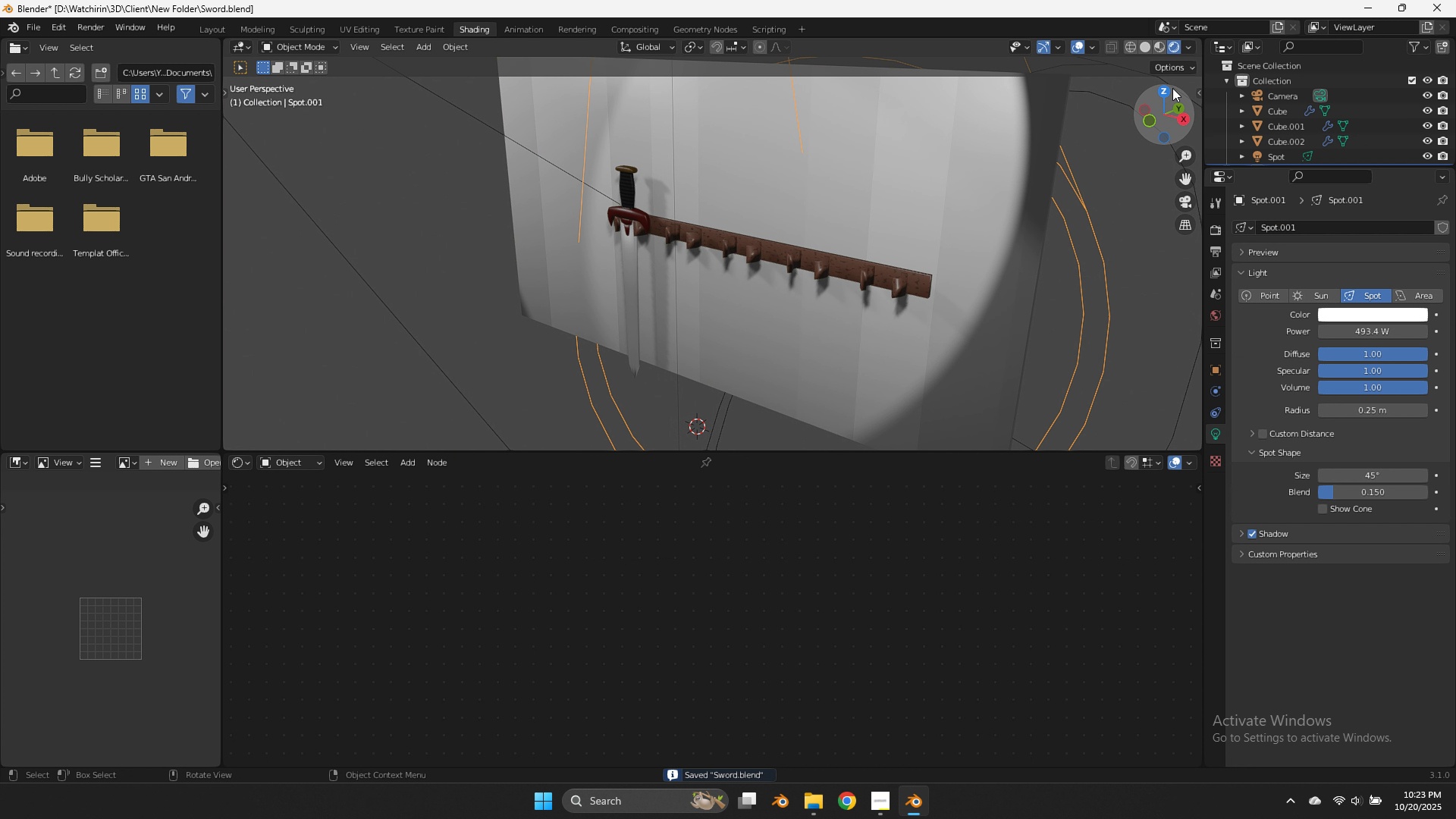 
left_click_drag(start_coordinate=[1173, 86], to_coordinate=[294, 92])
 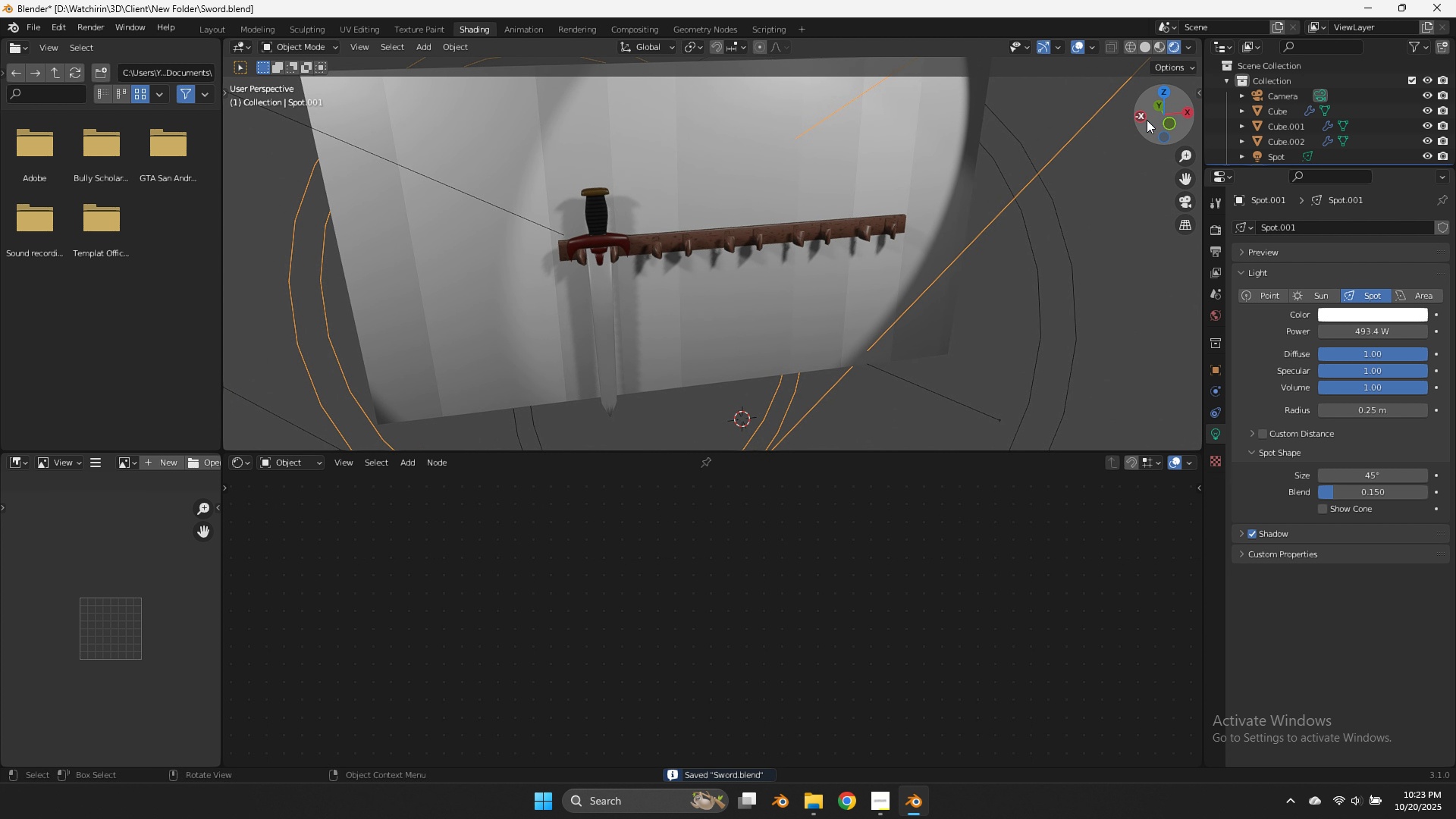 
scroll: coordinate [1147, 120], scroll_direction: up, amount: 6.0
 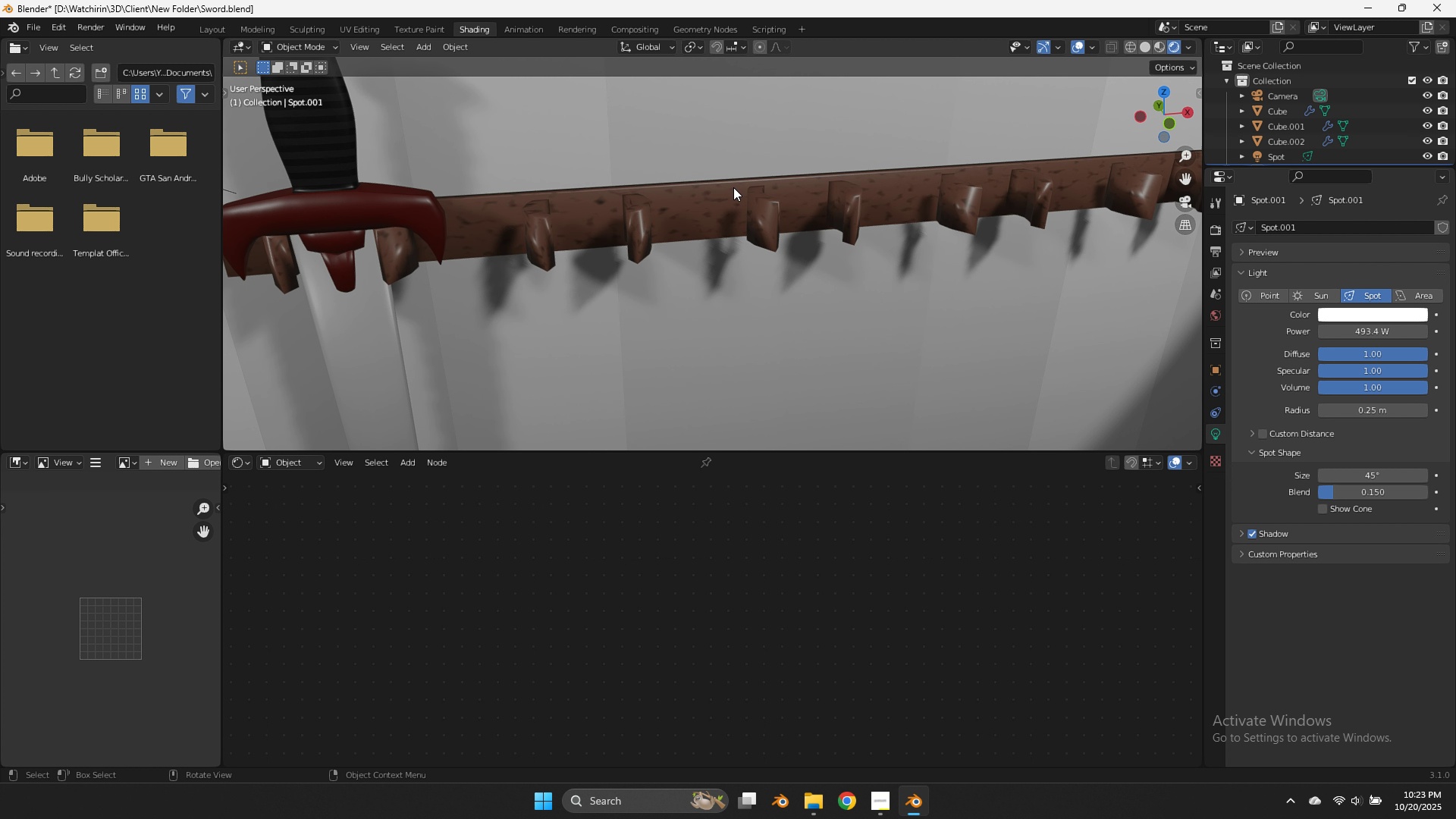 
wait(15.27)
 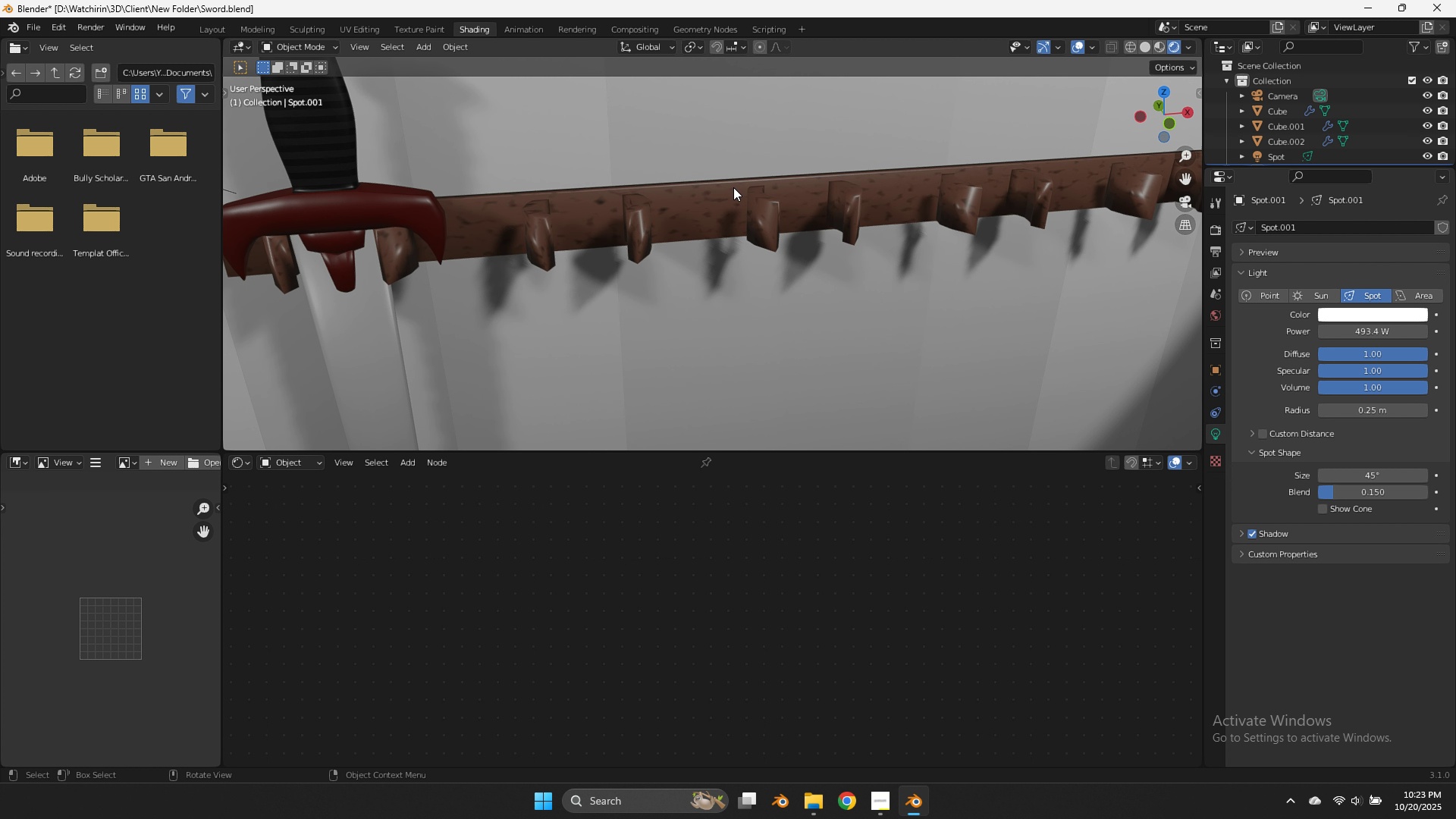 
scroll: coordinate [734, 188], scroll_direction: down, amount: 5.0
 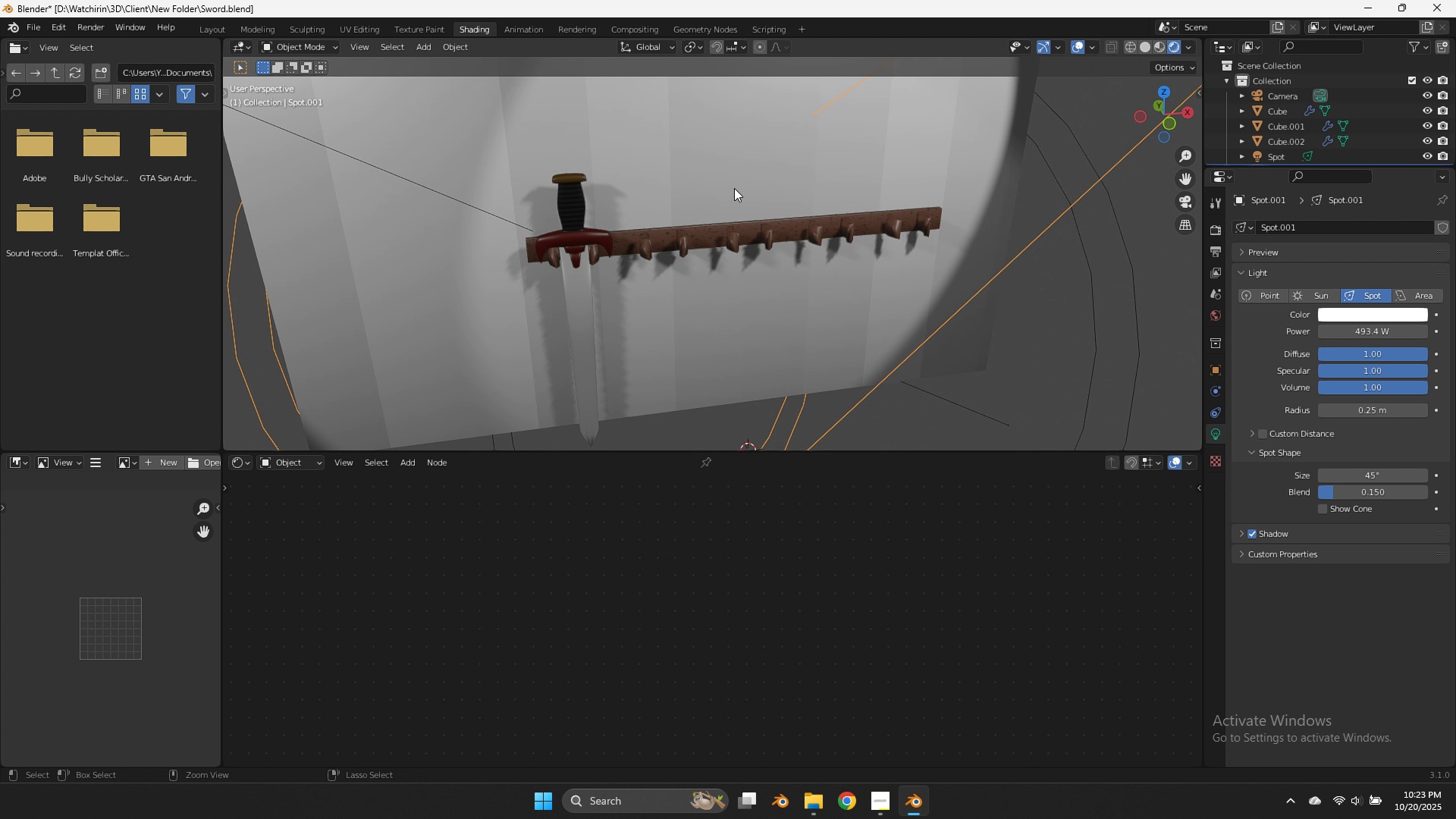 
key(Control+ControlLeft)
 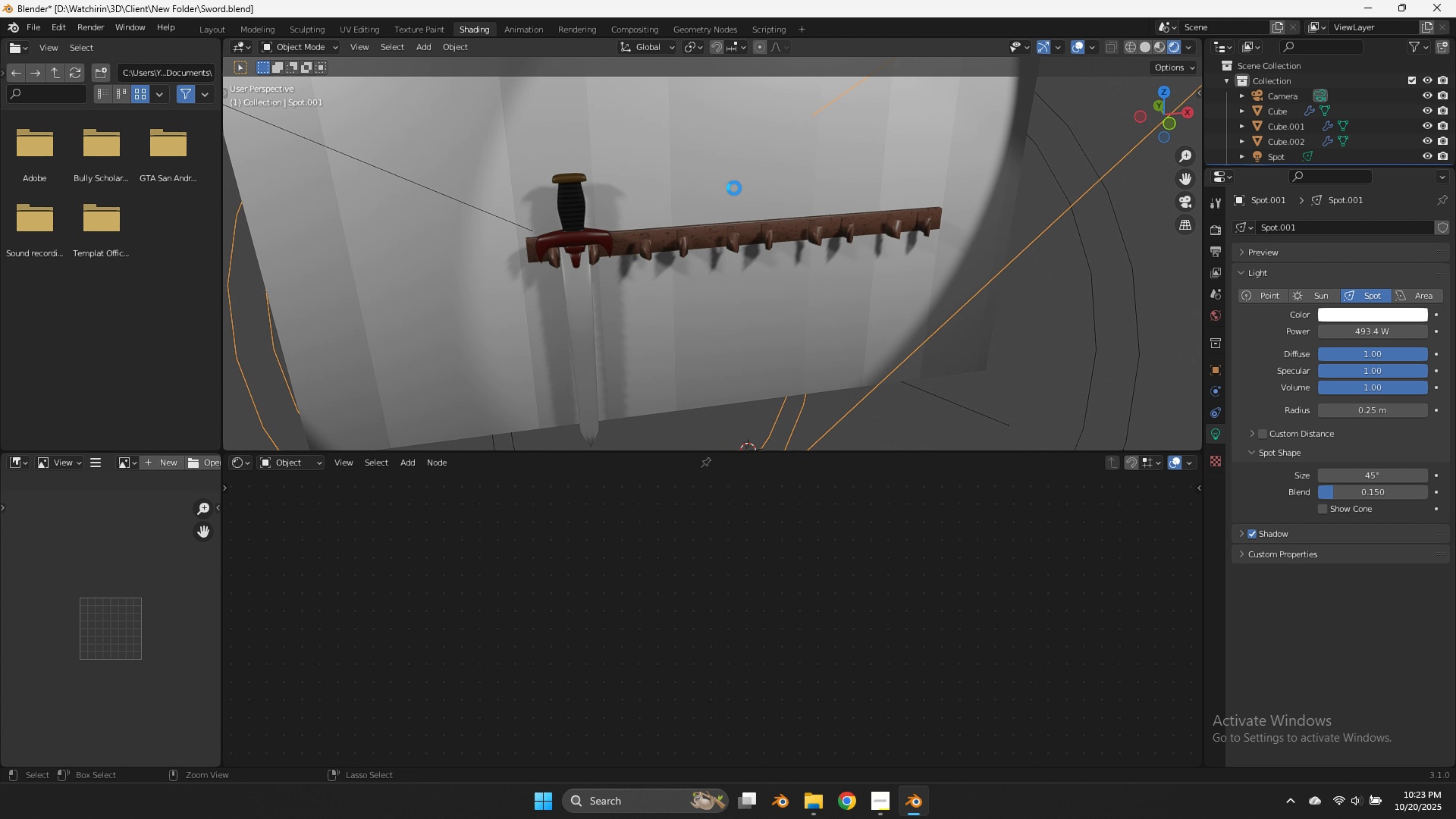 
key(Control+S)
 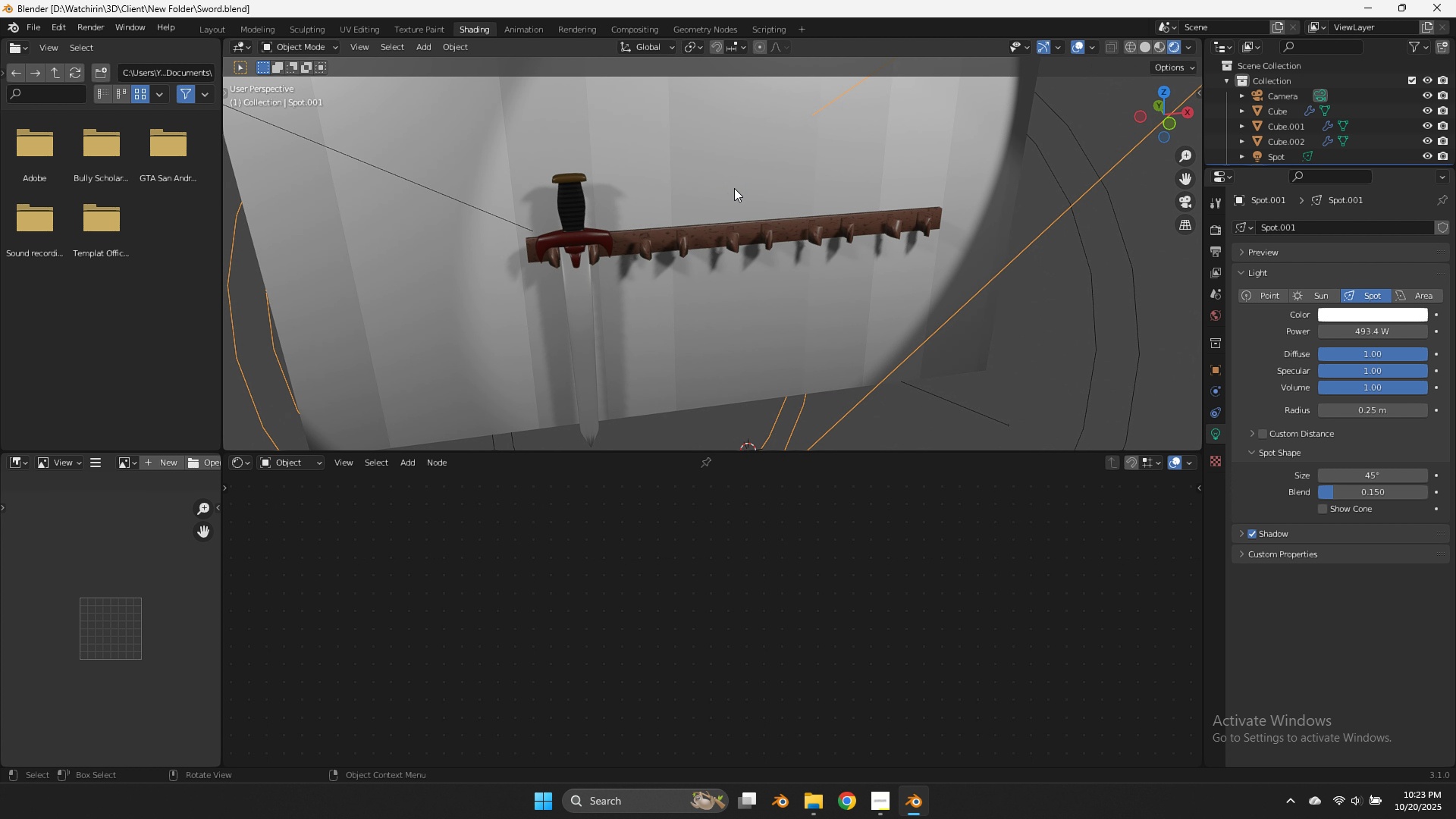 
key(Alt+AltLeft)
 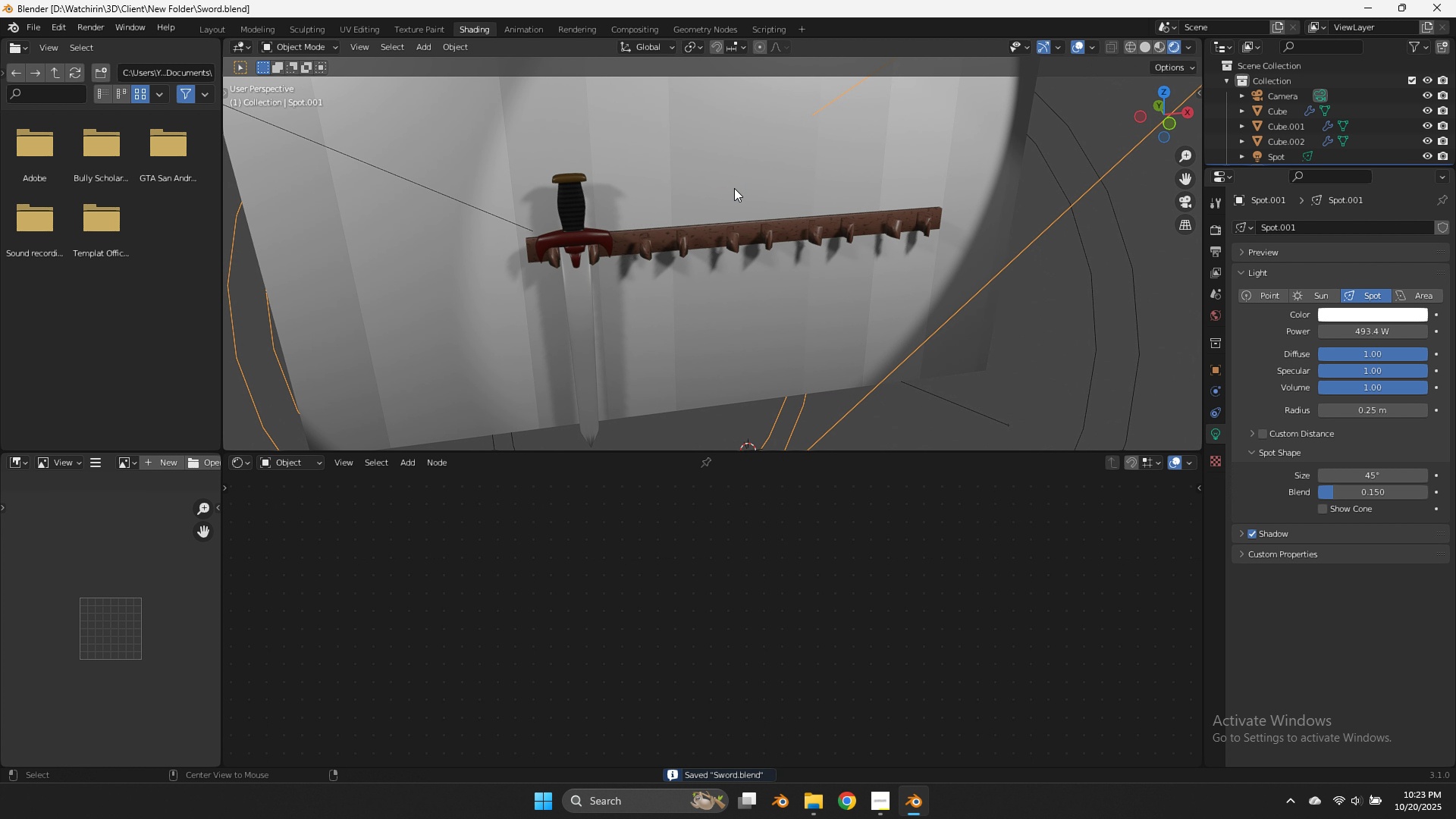 
key(Alt+Tab)